 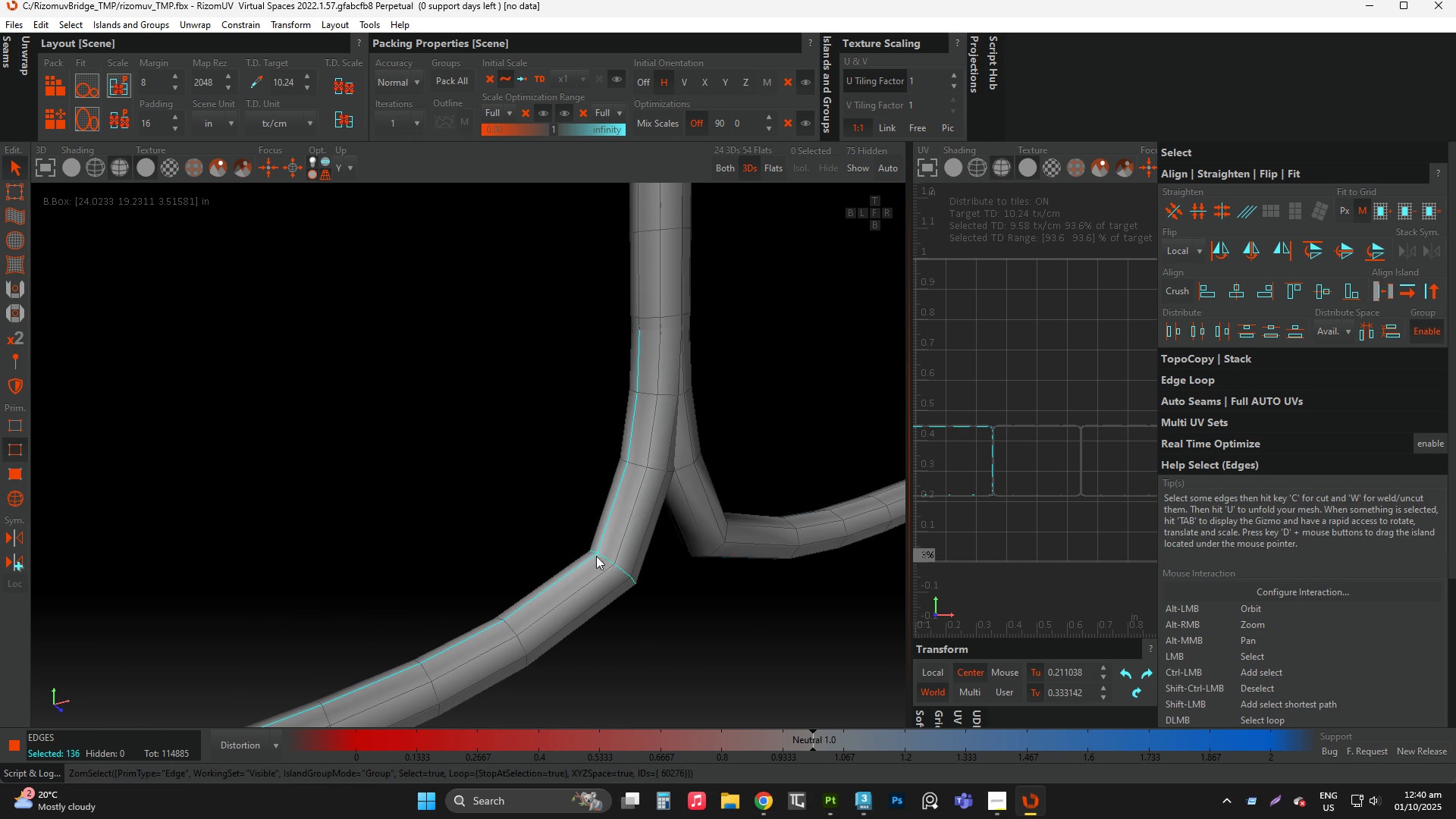 
double_click([607, 557])
 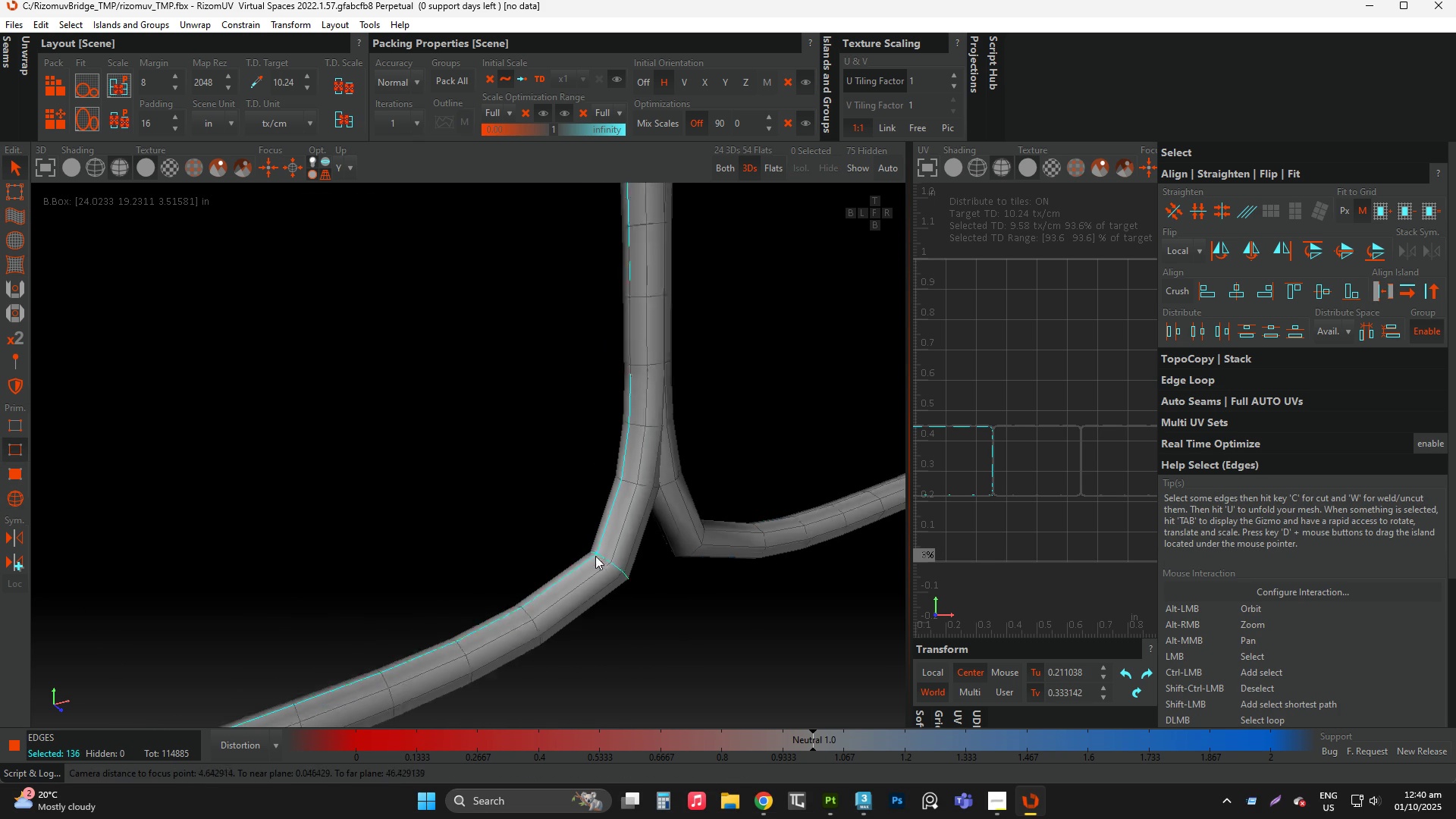 
scroll: coordinate [594, 556], scroll_direction: down, amount: 9.0
 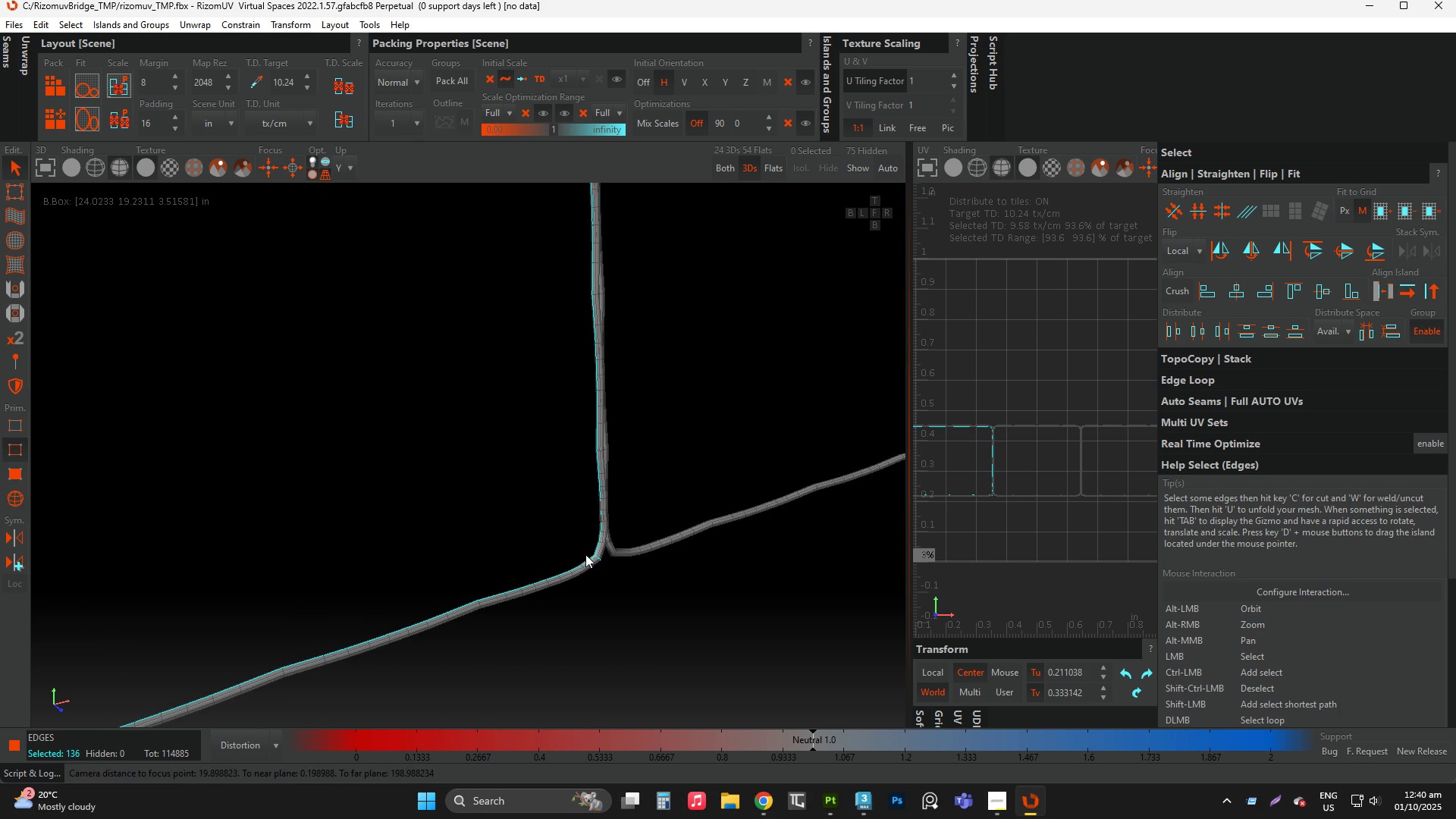 
key(Alt+AltLeft)
 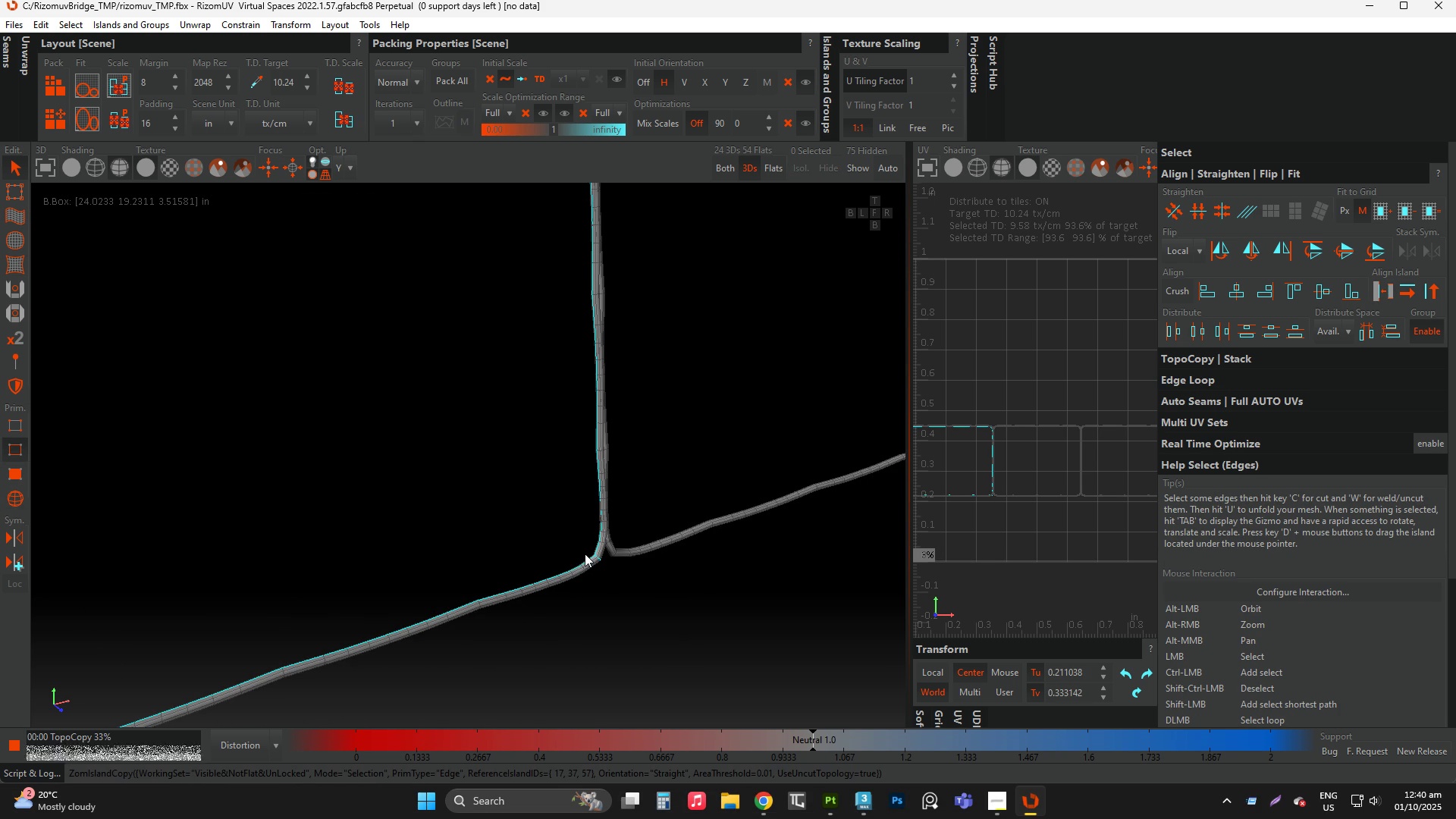 
key(Alt+C)
 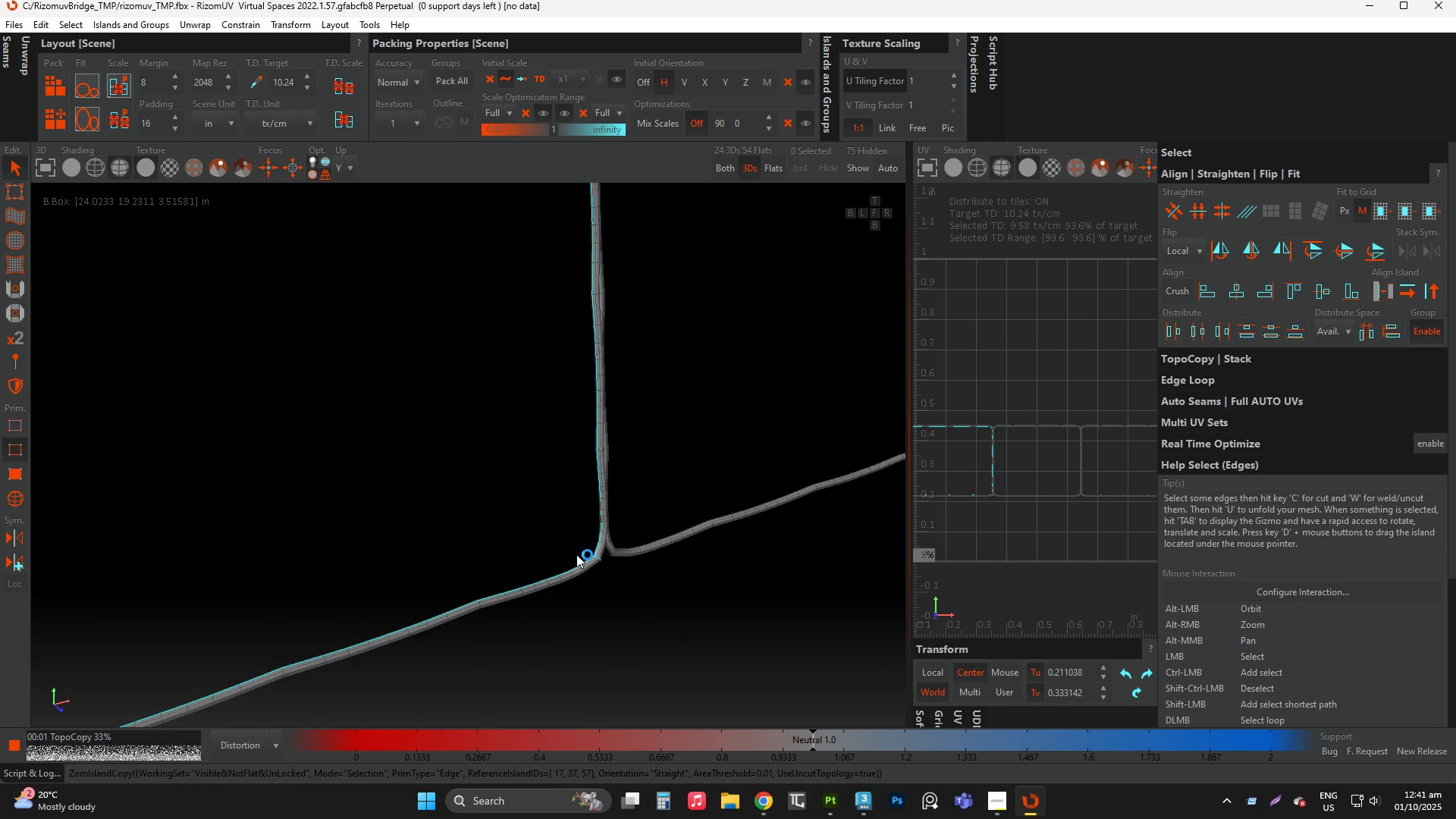 
key(C)
 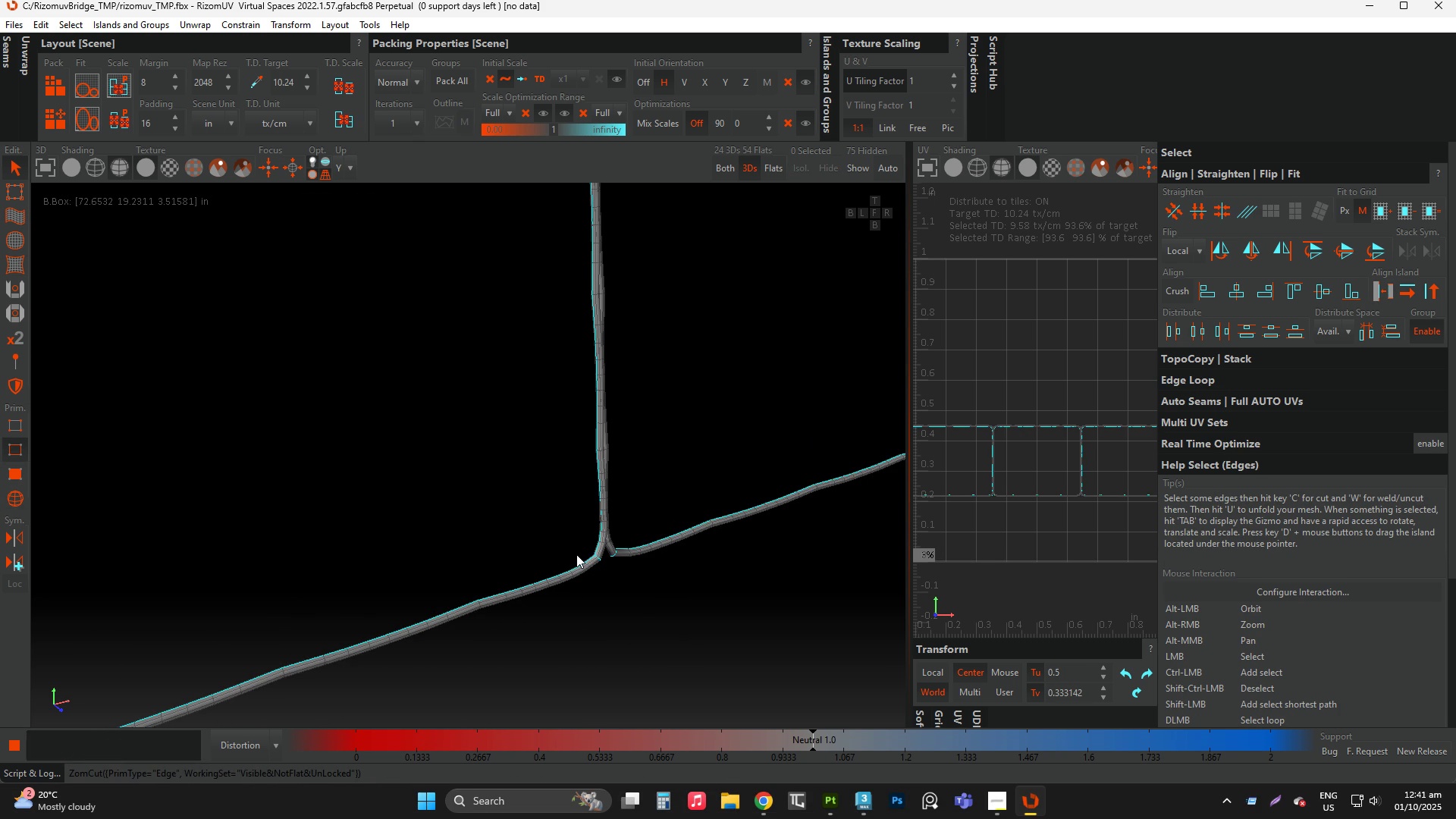 
scroll: coordinate [576, 555], scroll_direction: down, amount: 3.0
 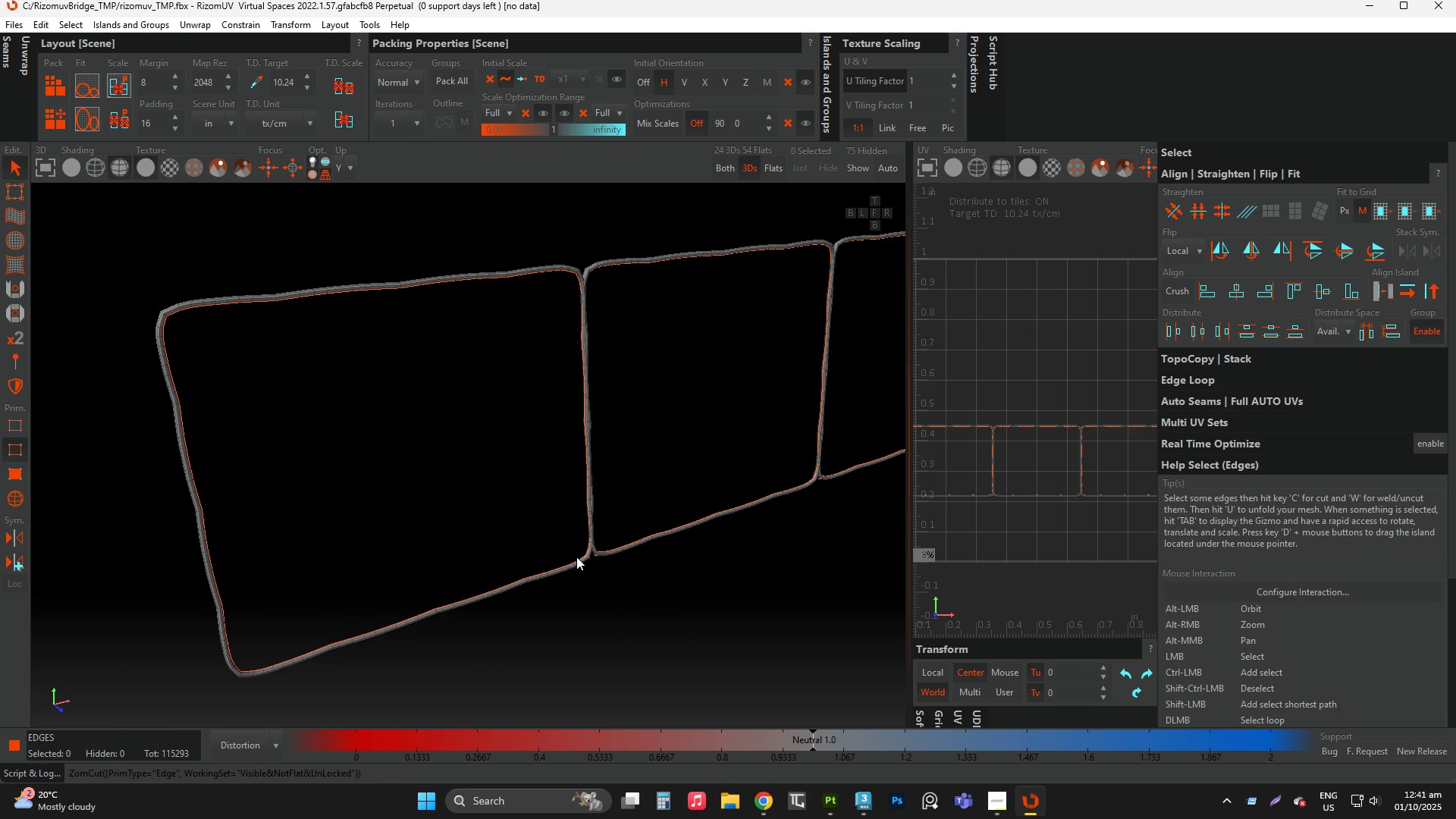 
key(F4)
 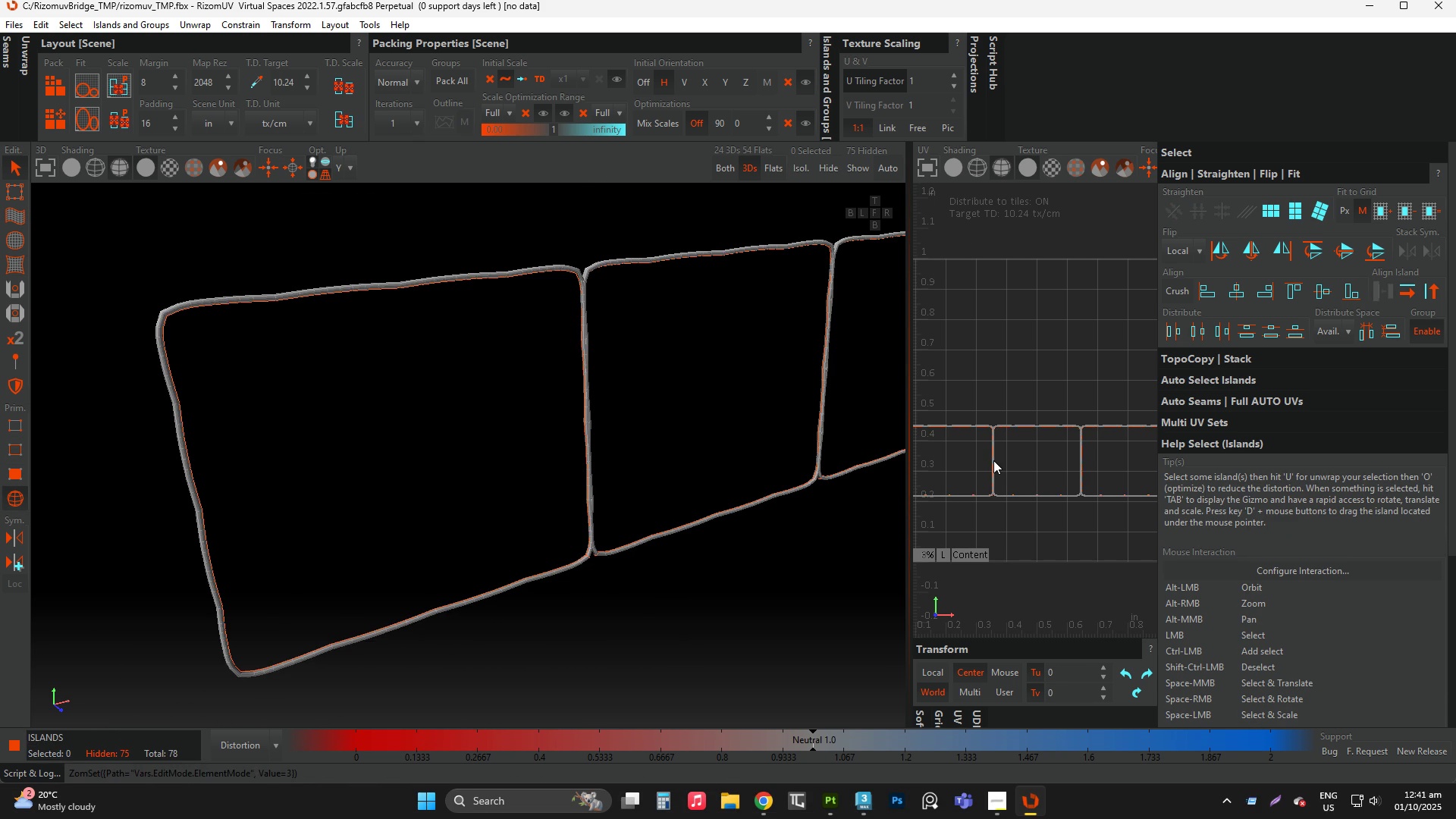 
key(Control+ControlLeft)
 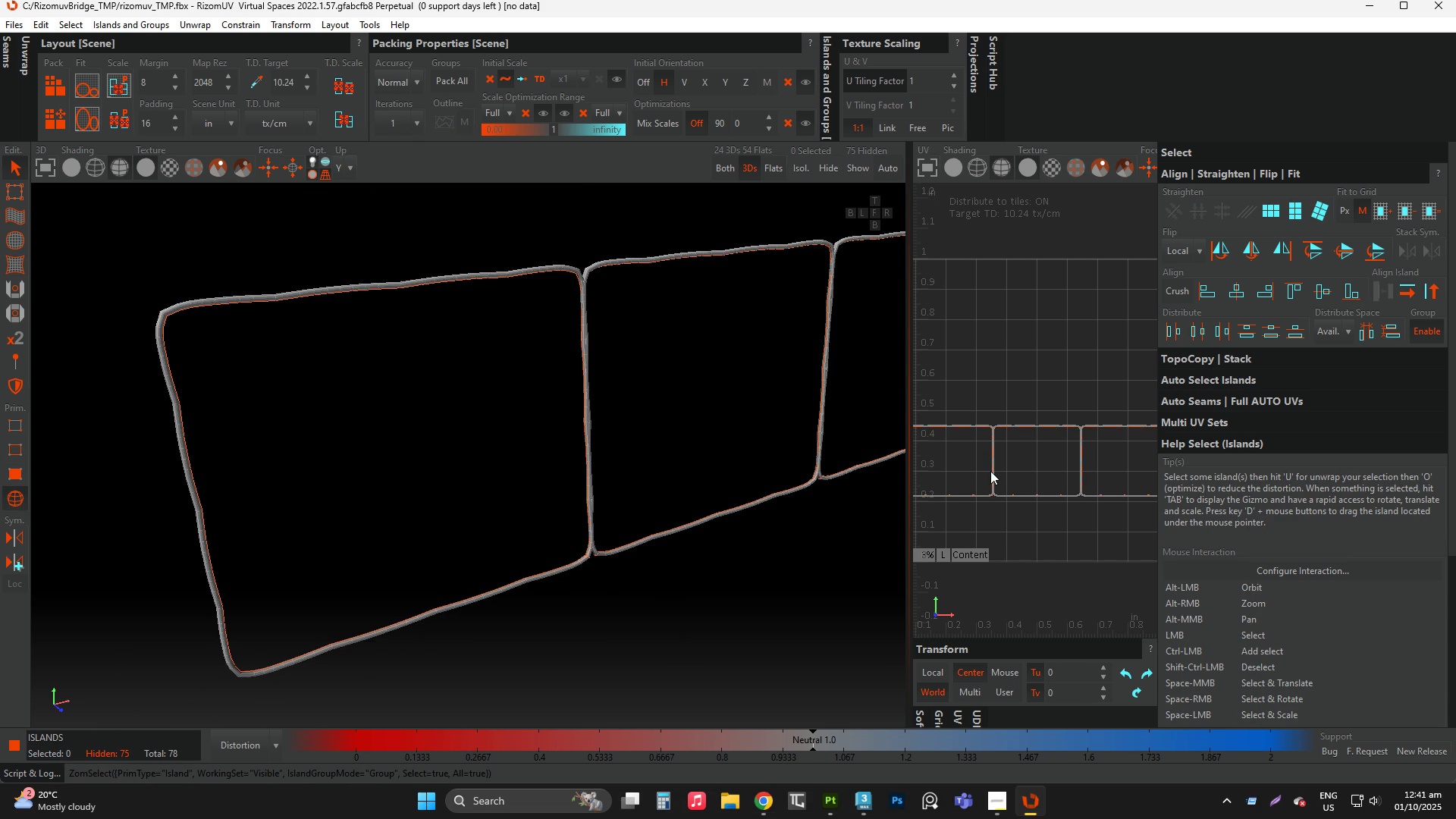 
key(Control+A)
 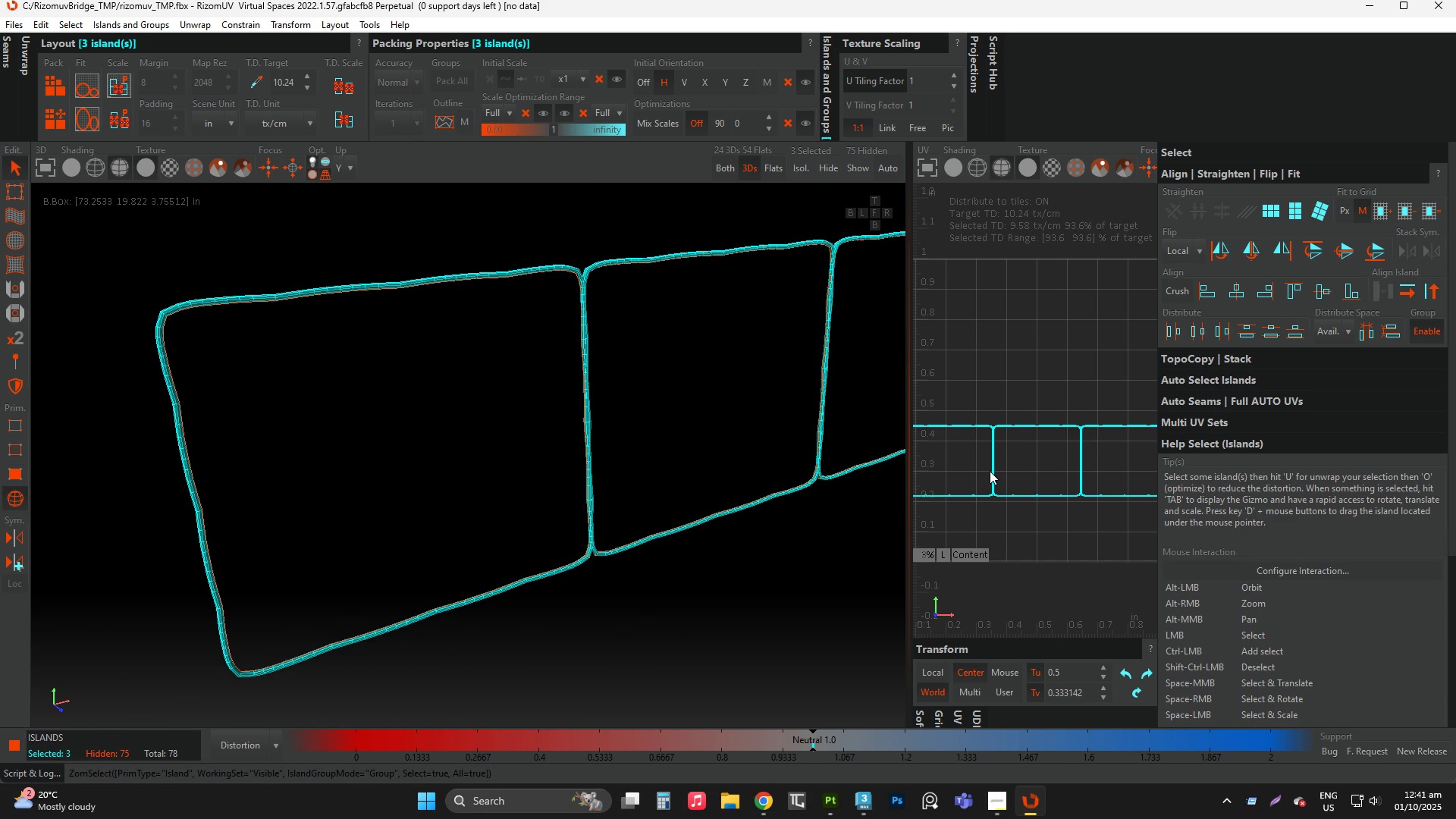 
type(up)
 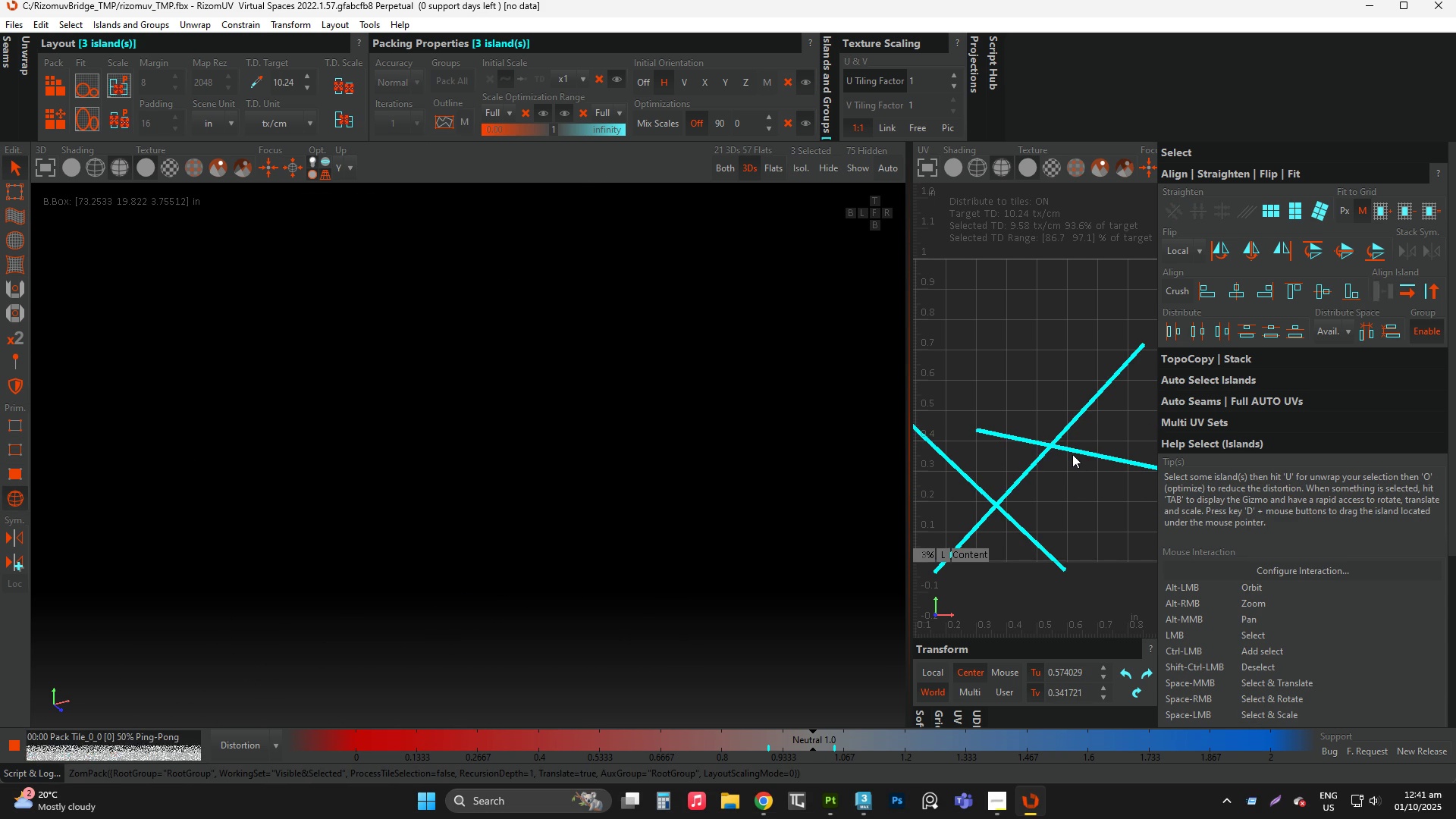 
scroll: coordinate [1072, 454], scroll_direction: down, amount: 1.0
 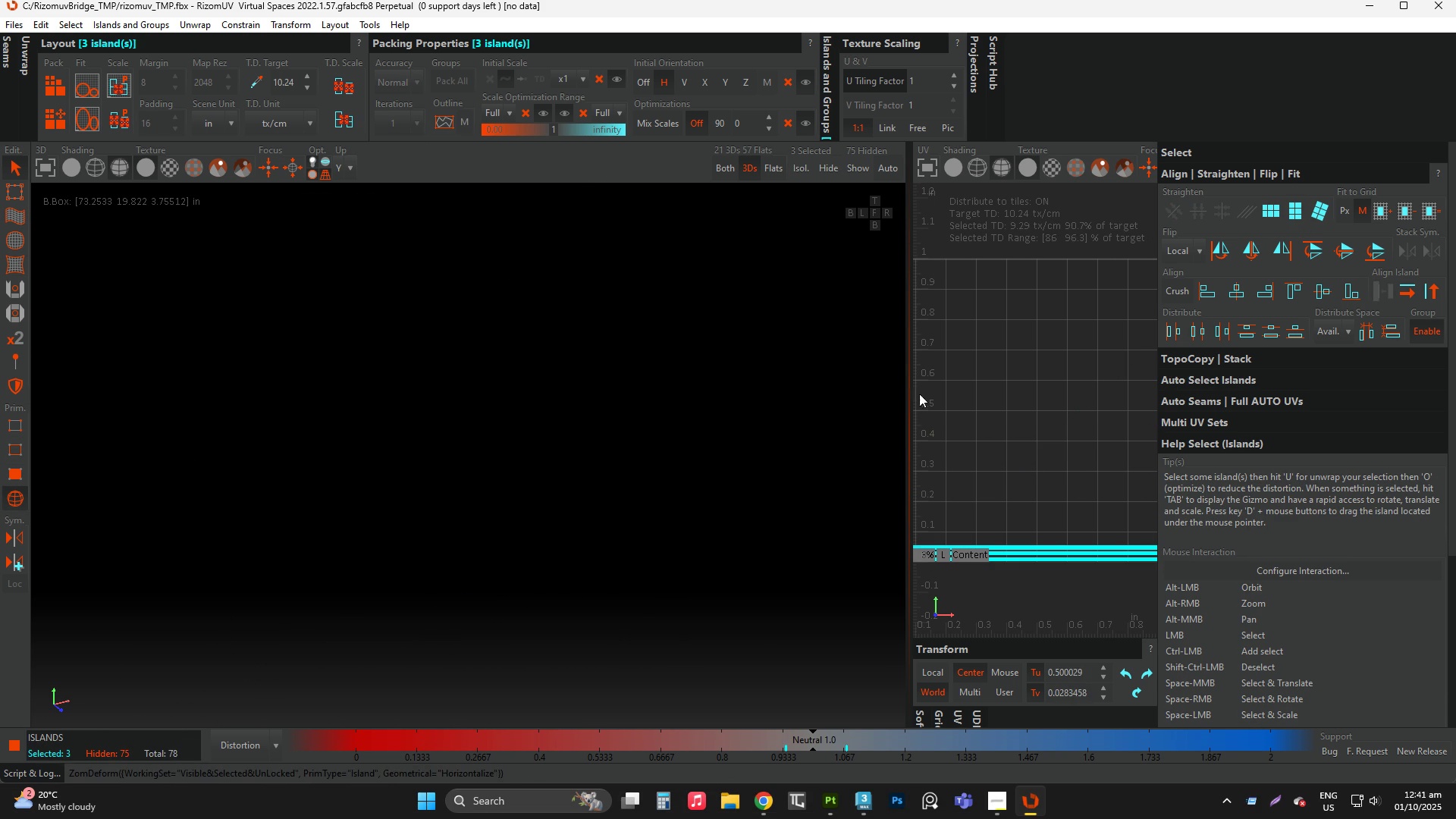 
double_click([685, 469])
 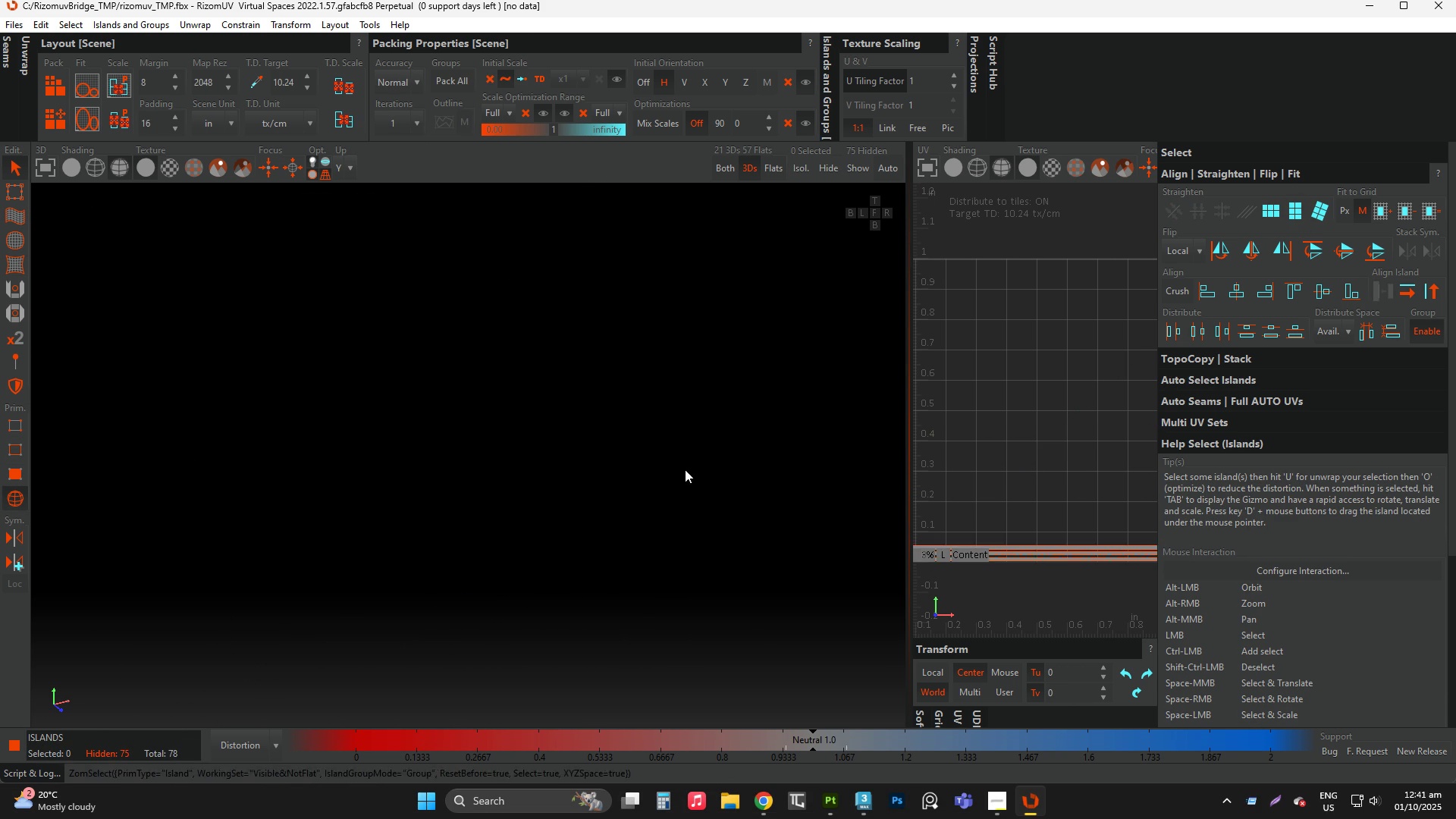 
type(yf)
 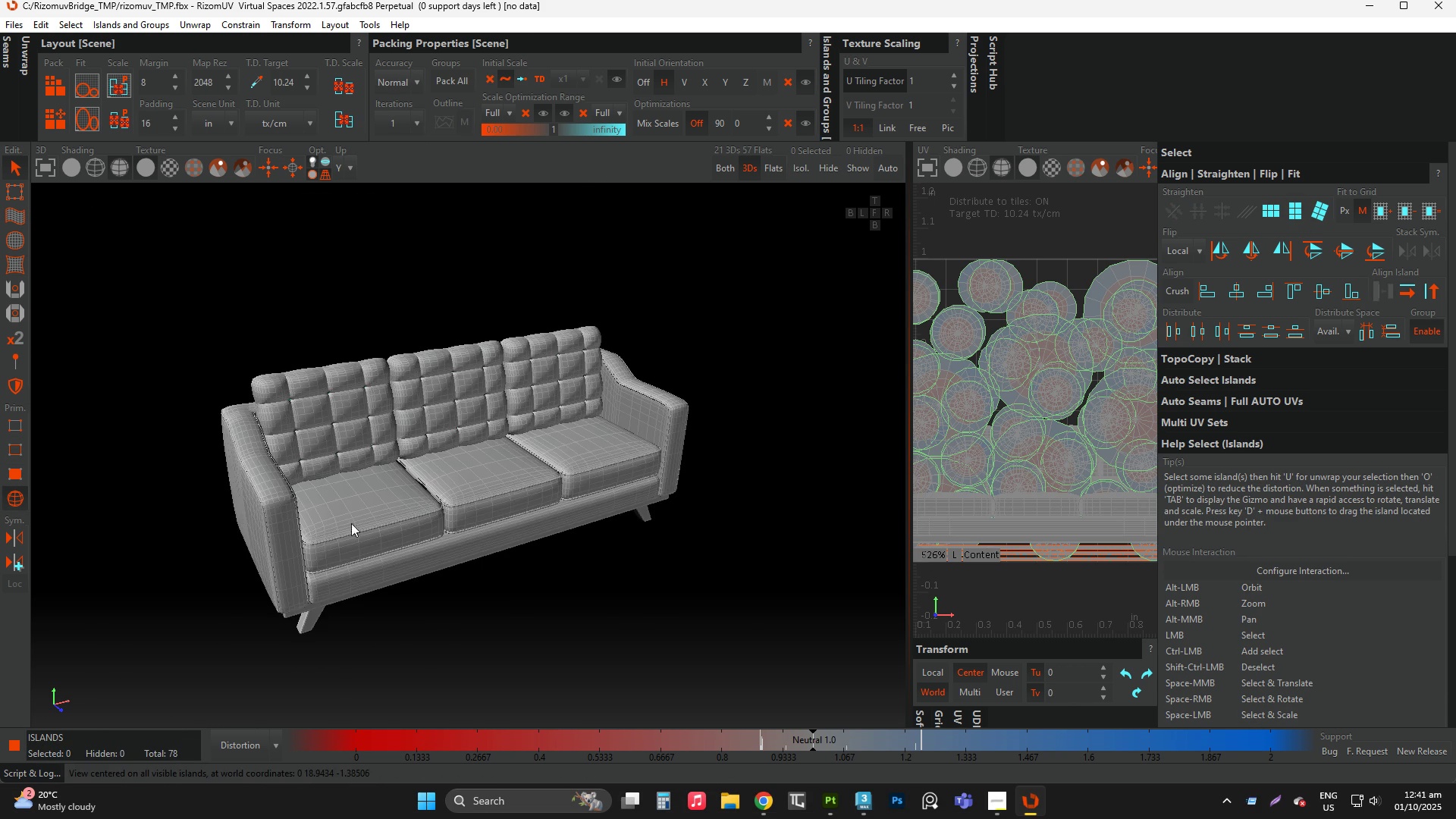 
scroll: coordinate [323, 409], scroll_direction: up, amount: 4.0
 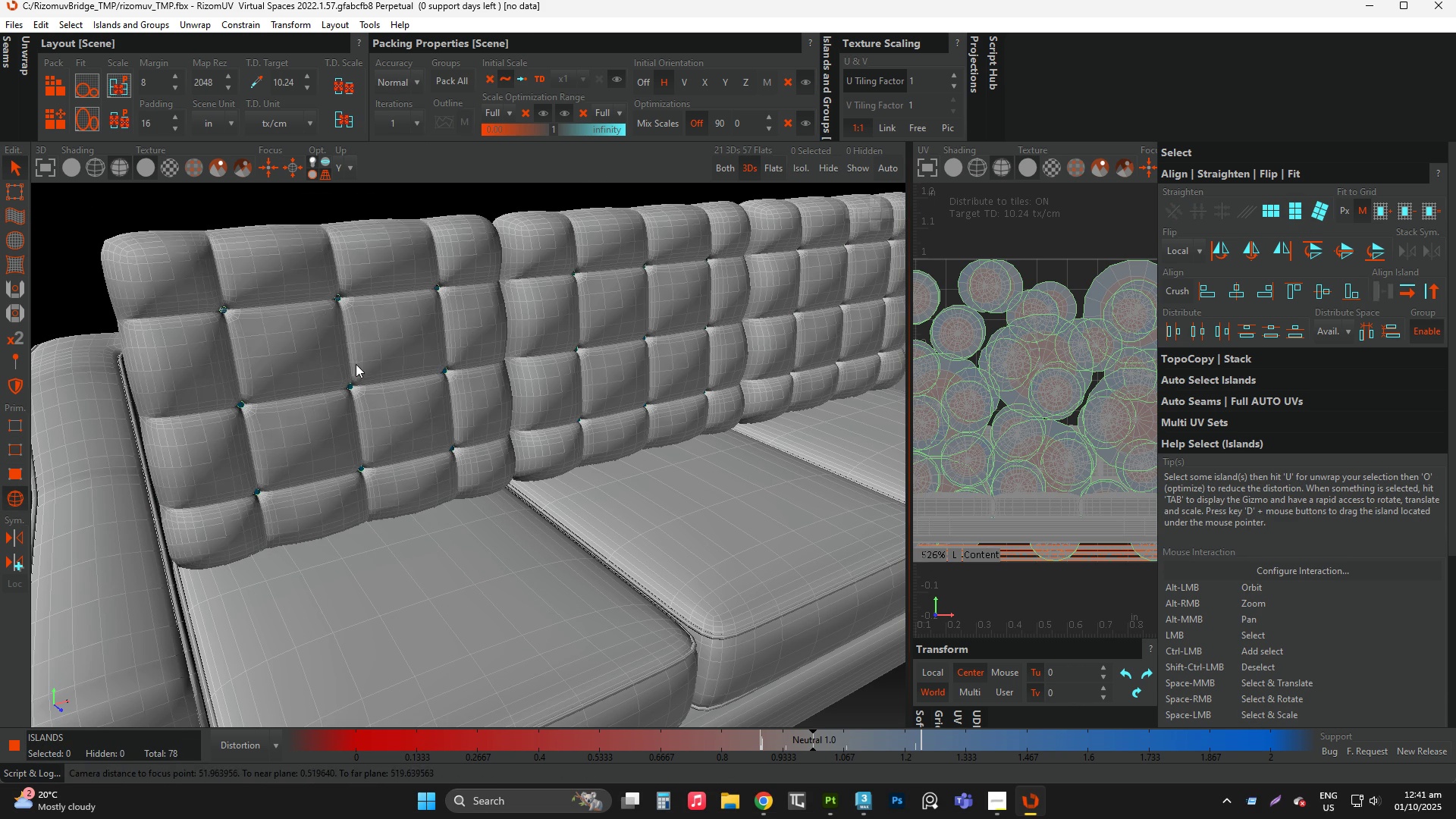 
left_click([356, 364])